 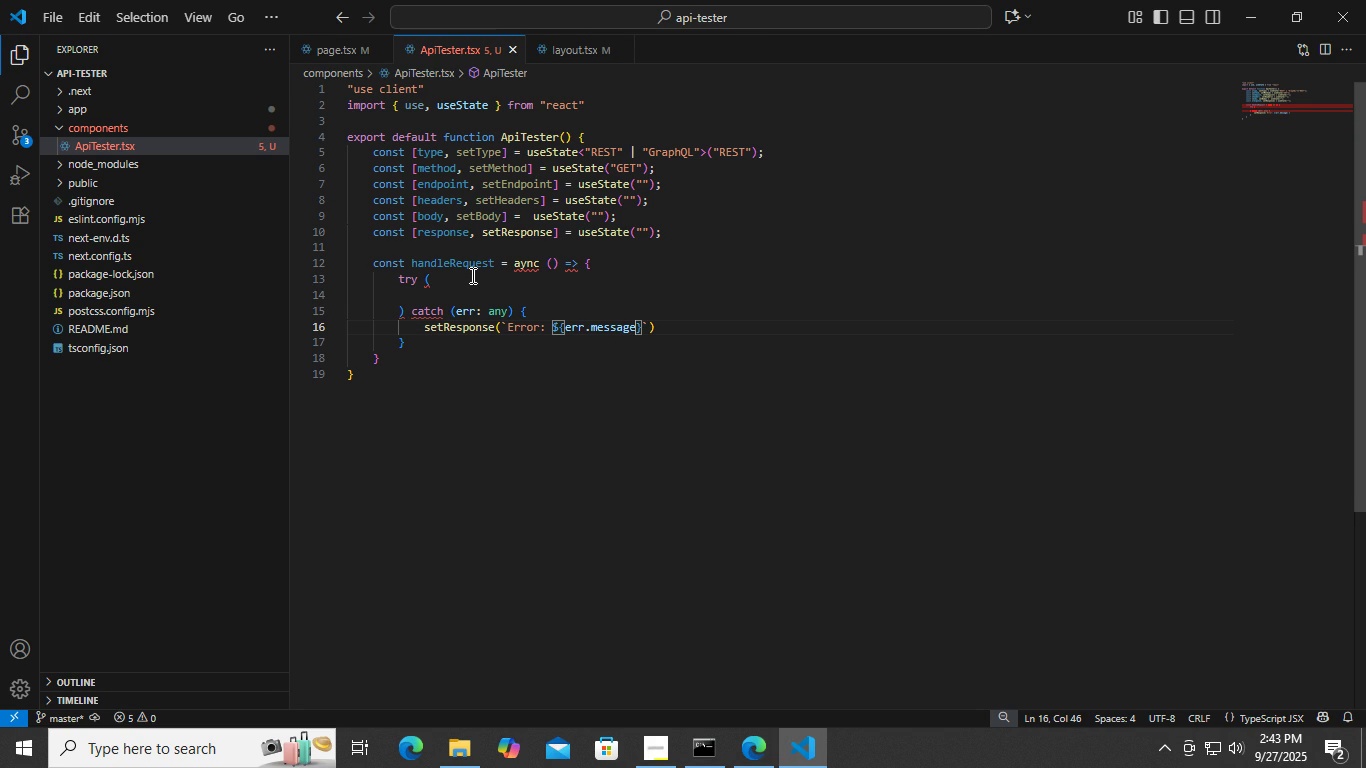 
key(Control+S)
 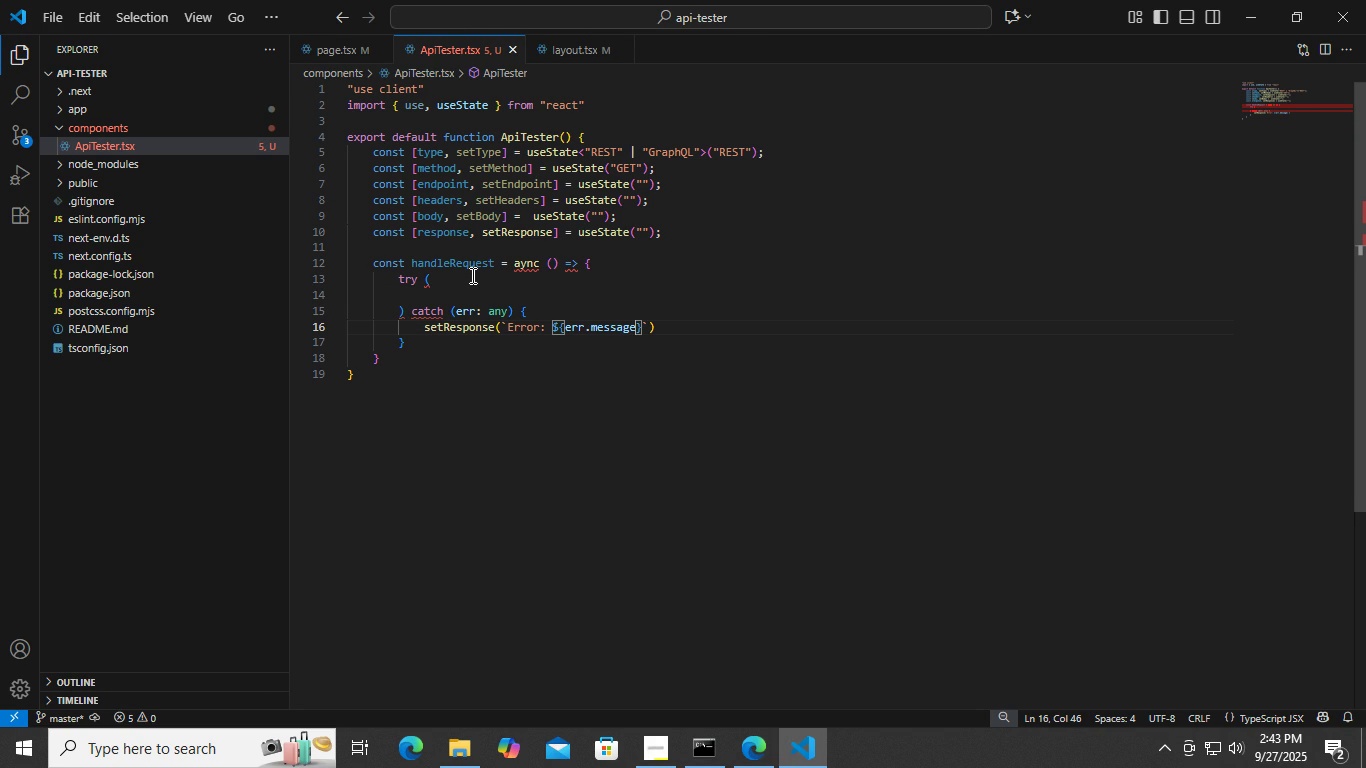 
wait(5.82)
 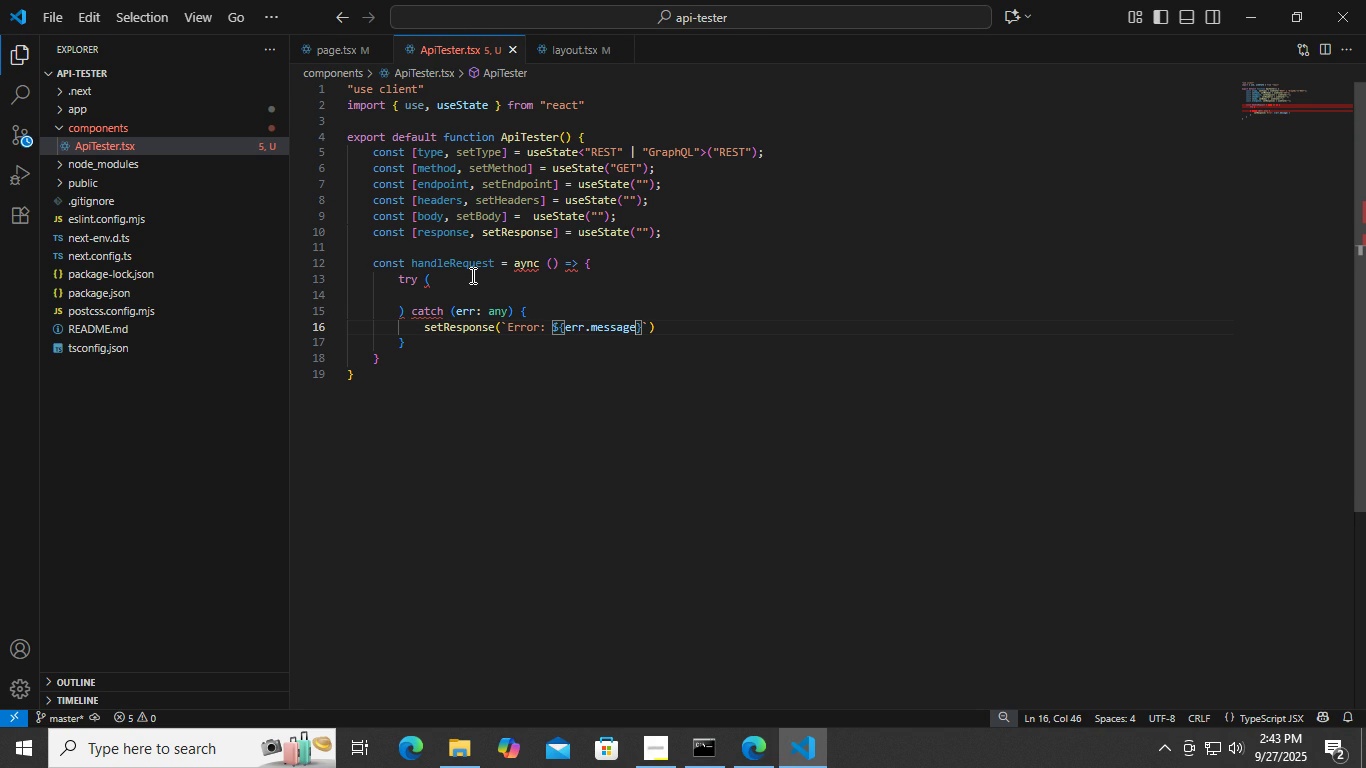 
left_click([445, 341])
 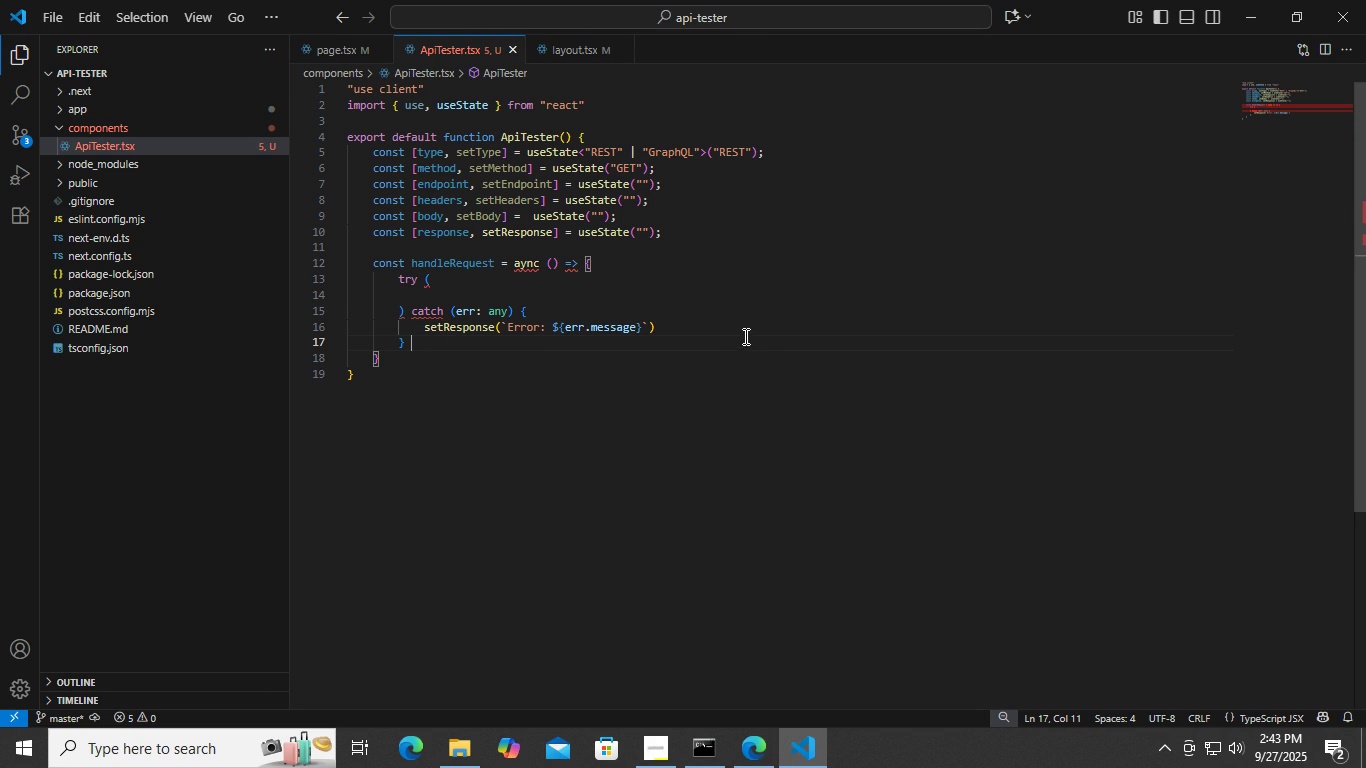 
left_click([732, 326])
 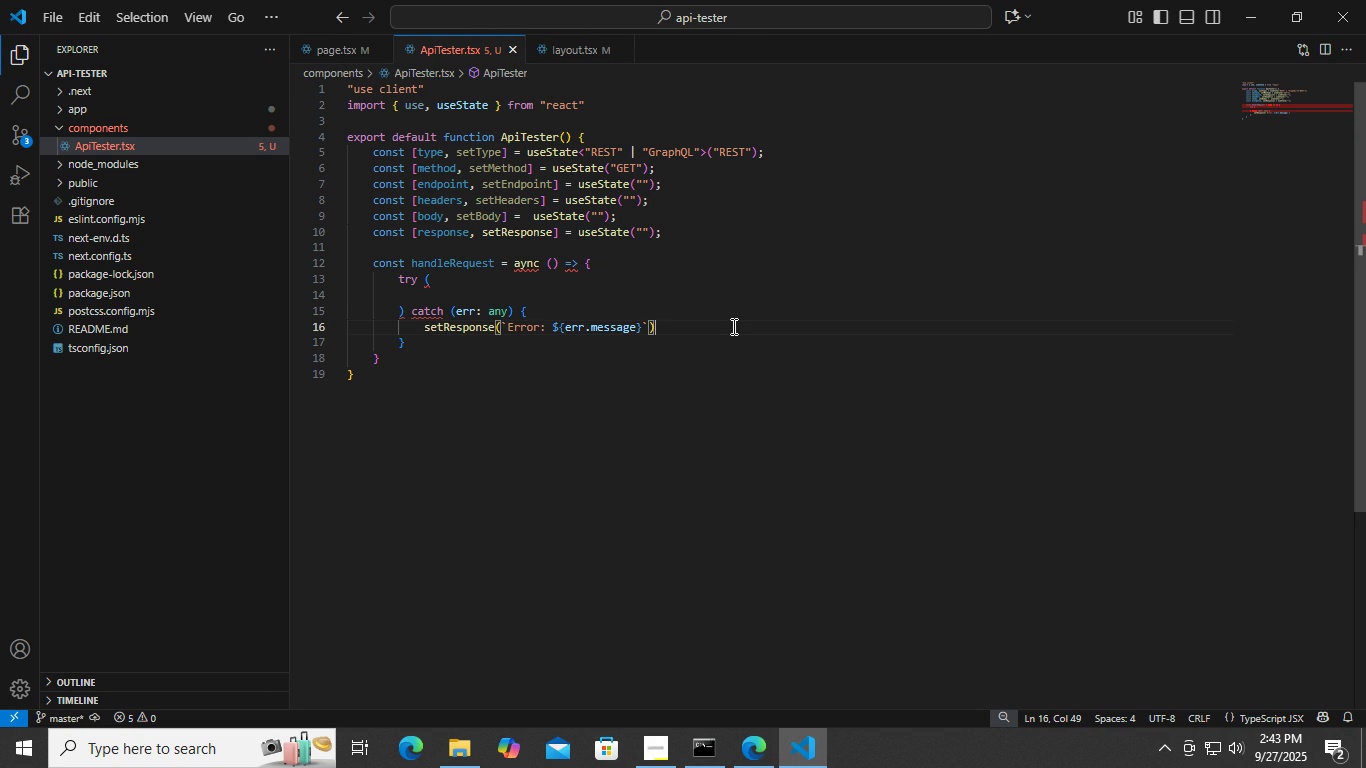 
key(Semicolon)